 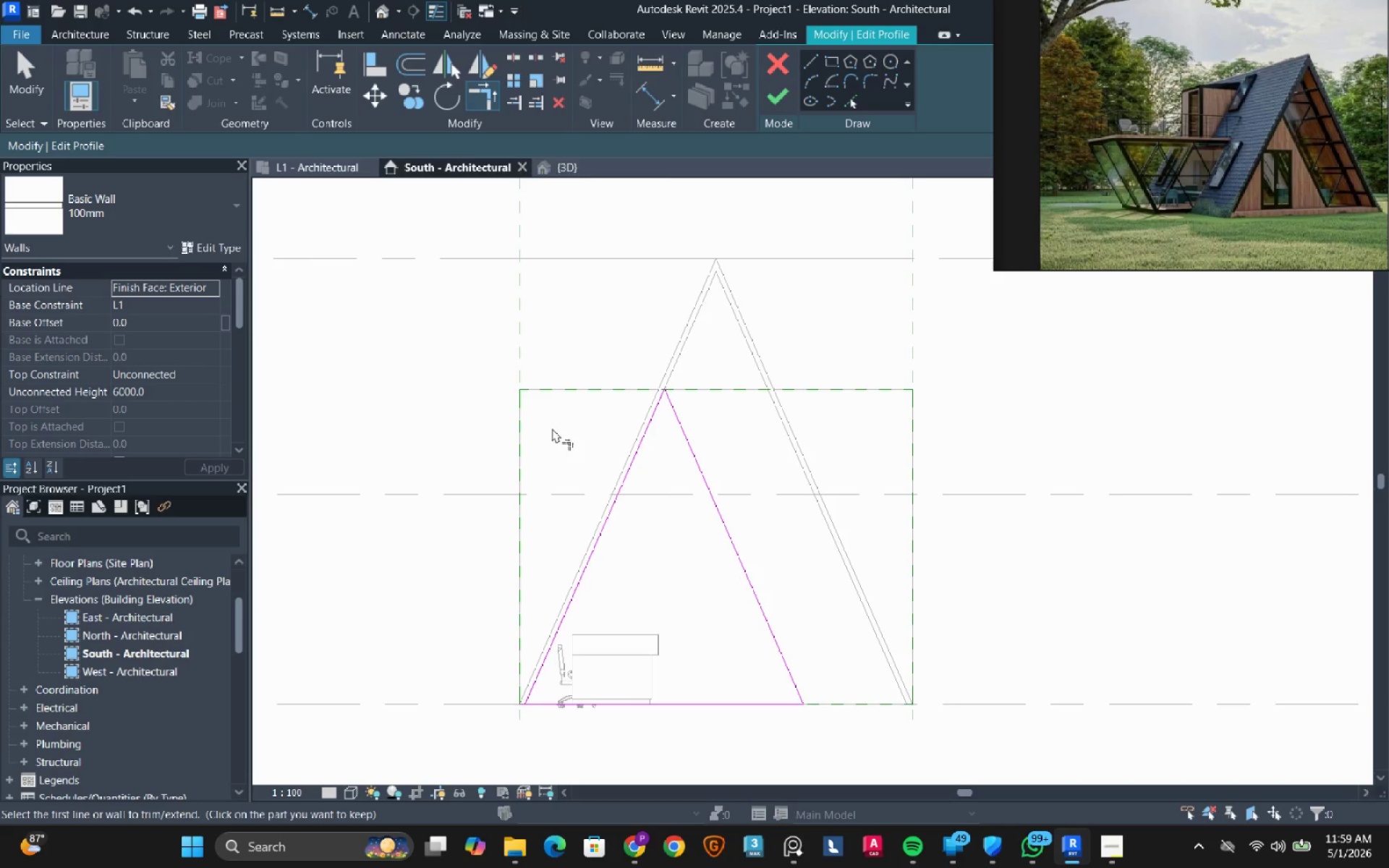 
left_click_drag(start_coordinate=[543, 672], to_coordinate=[543, 676])
 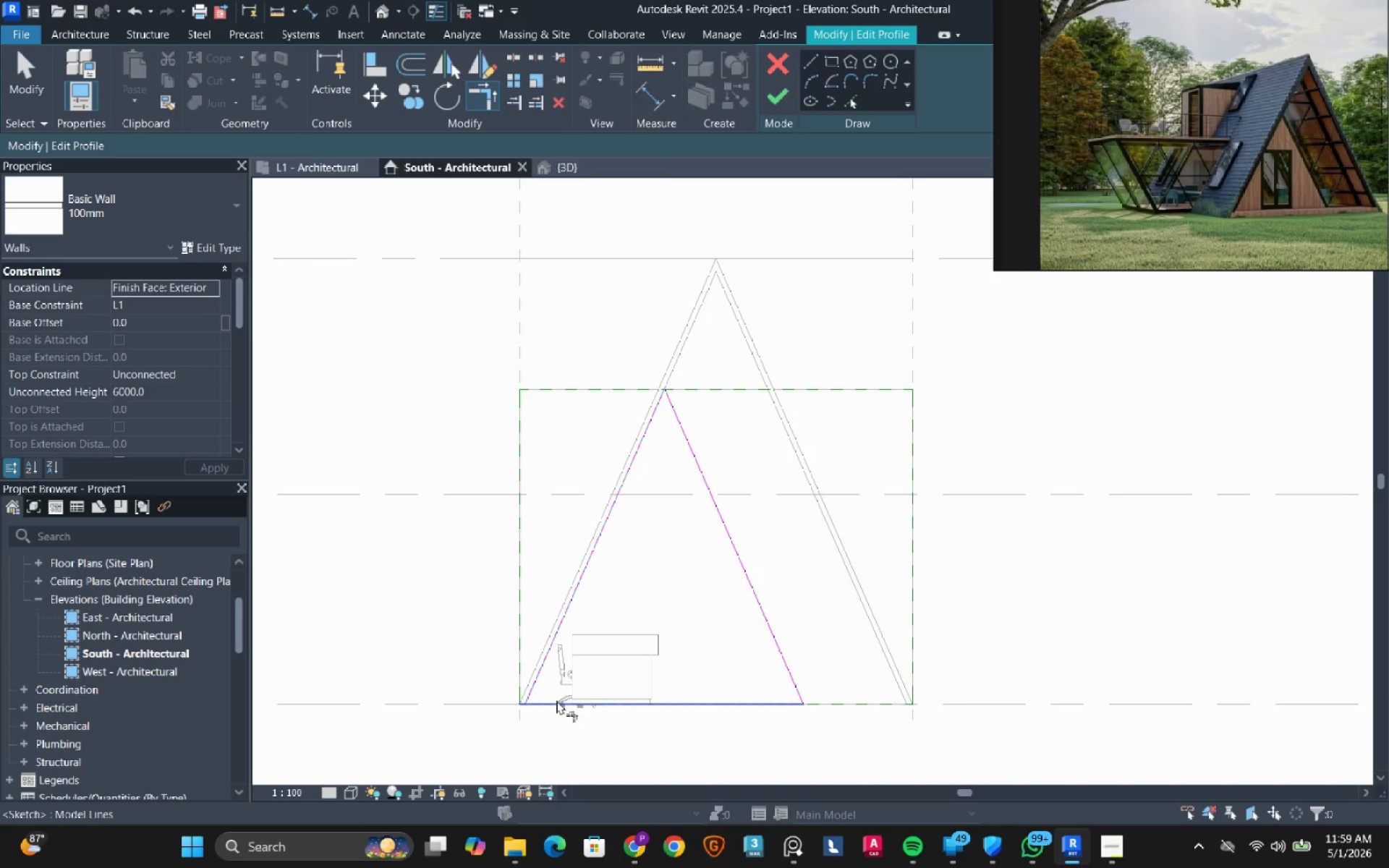 
left_click([556, 700])
 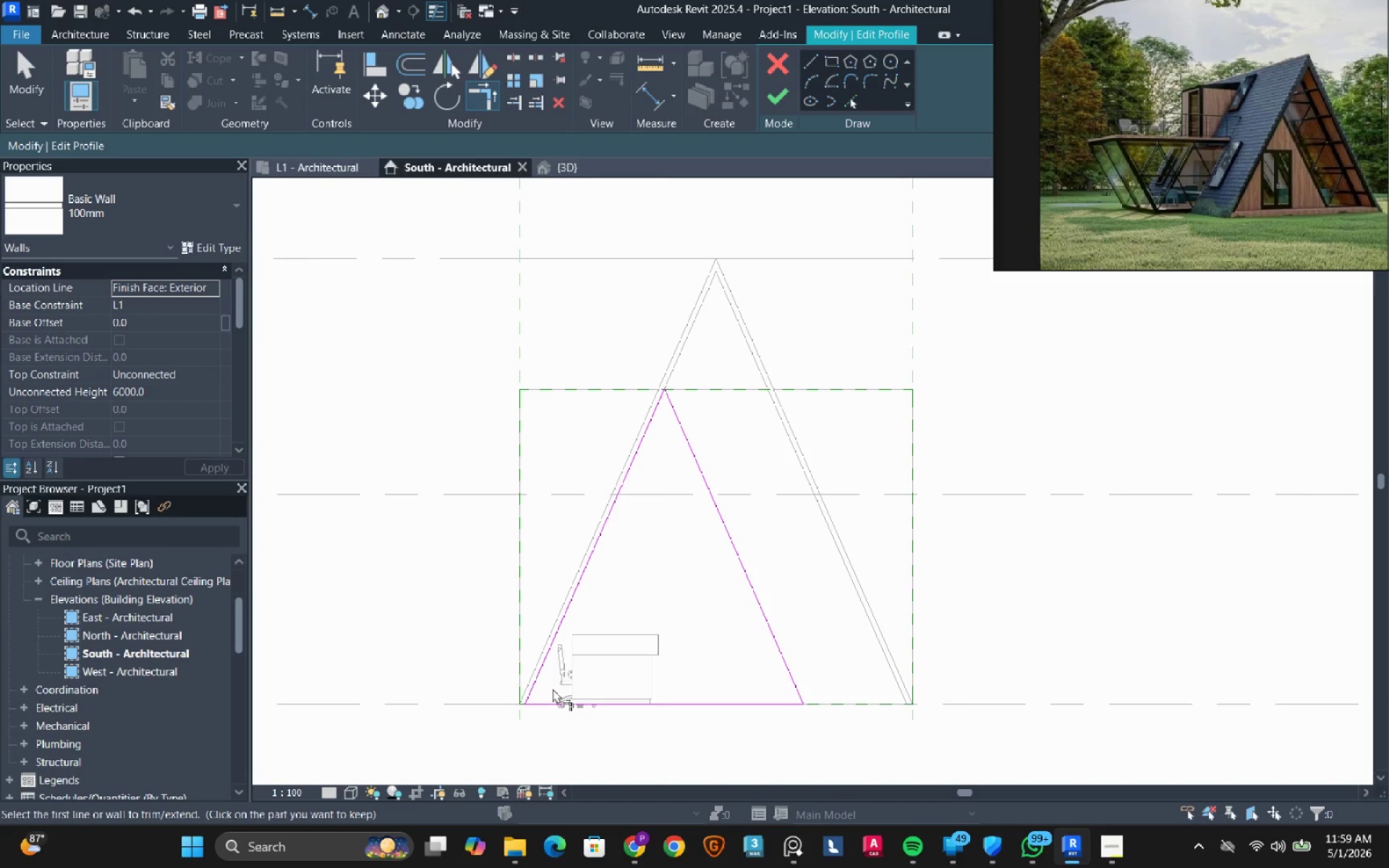 
mouse_move([556, 669])
 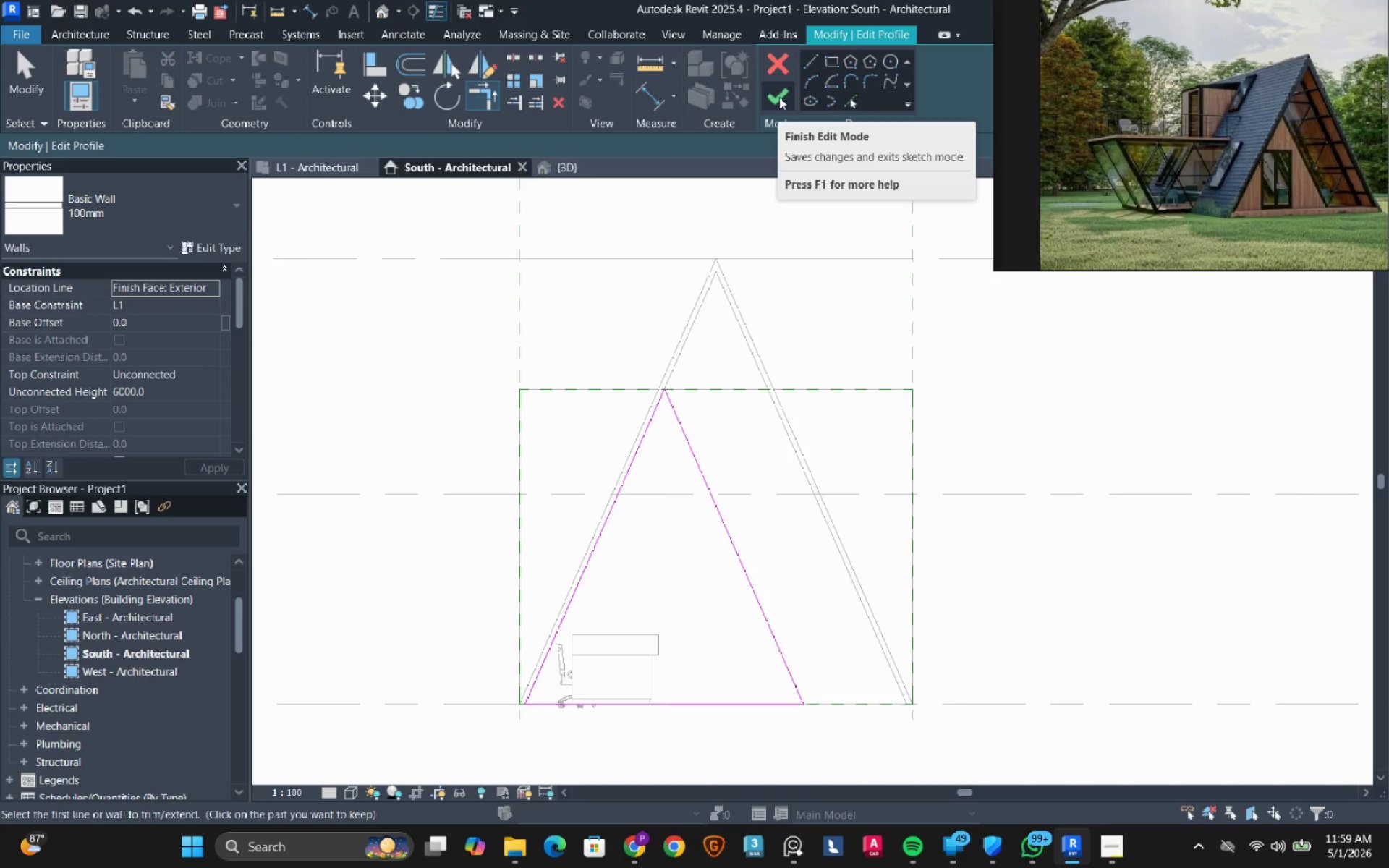 
left_click([779, 97])
 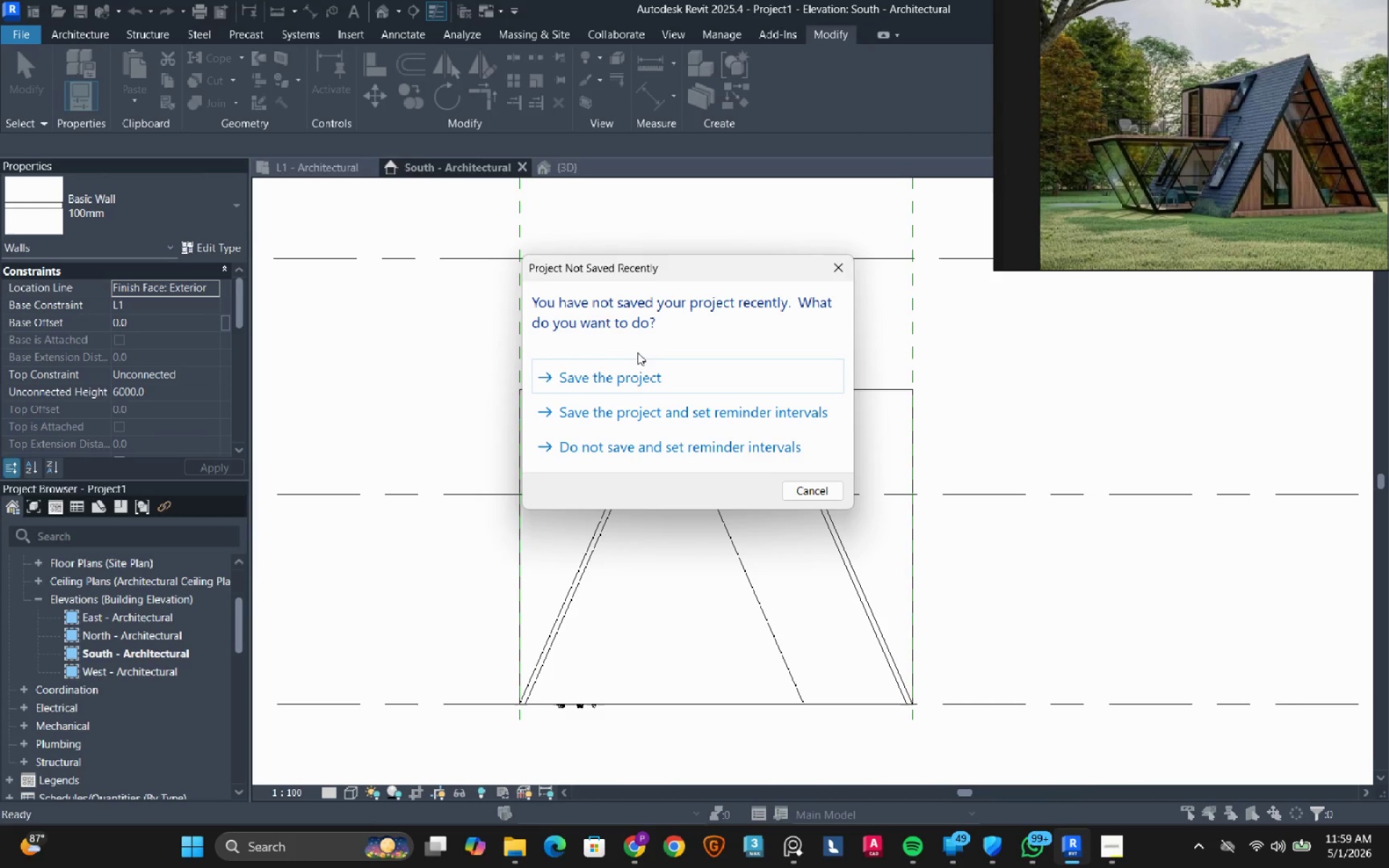 
left_click([640, 371])
 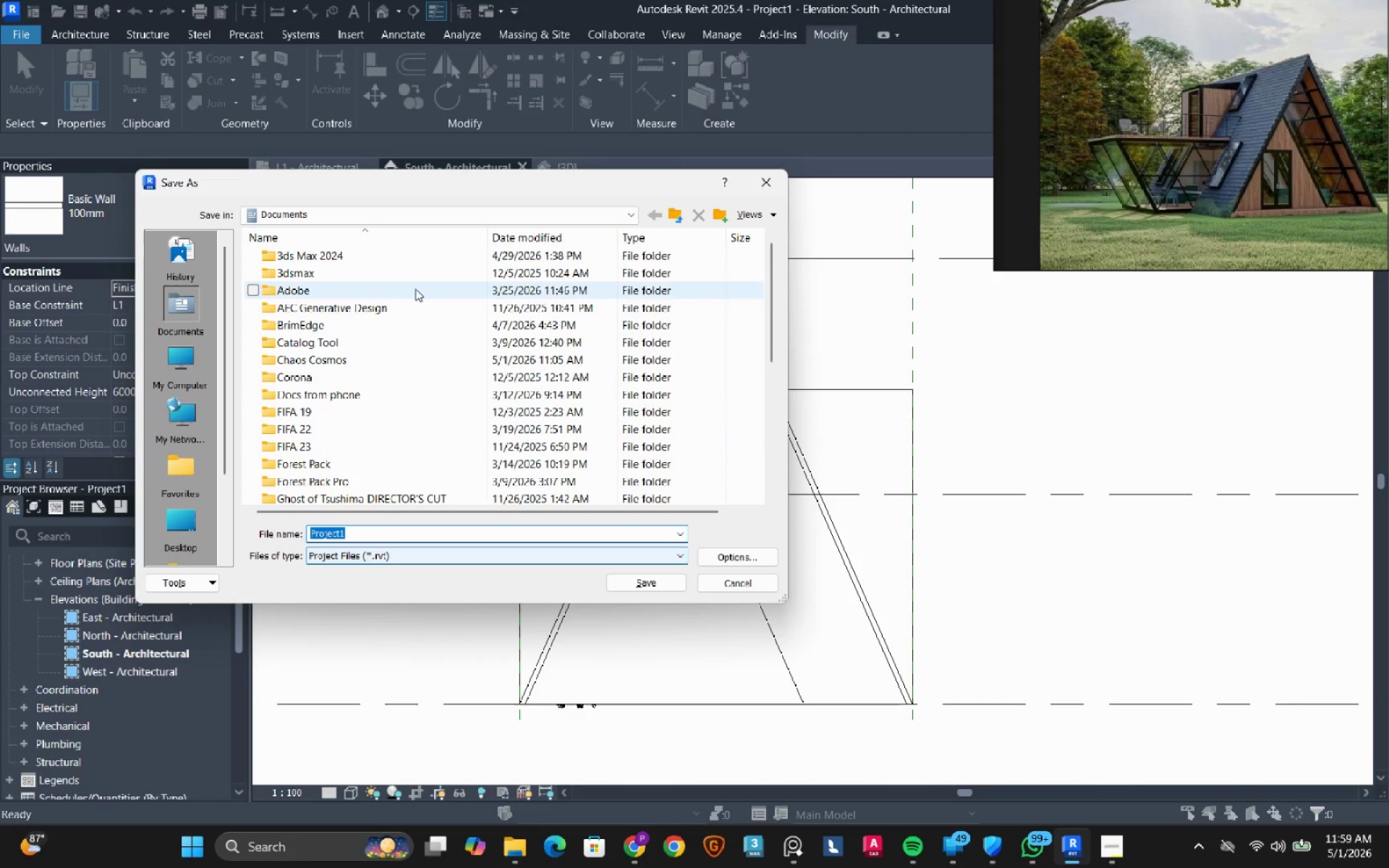 
scroll: coordinate [390, 425], scroll_direction: down, amount: 5.0
 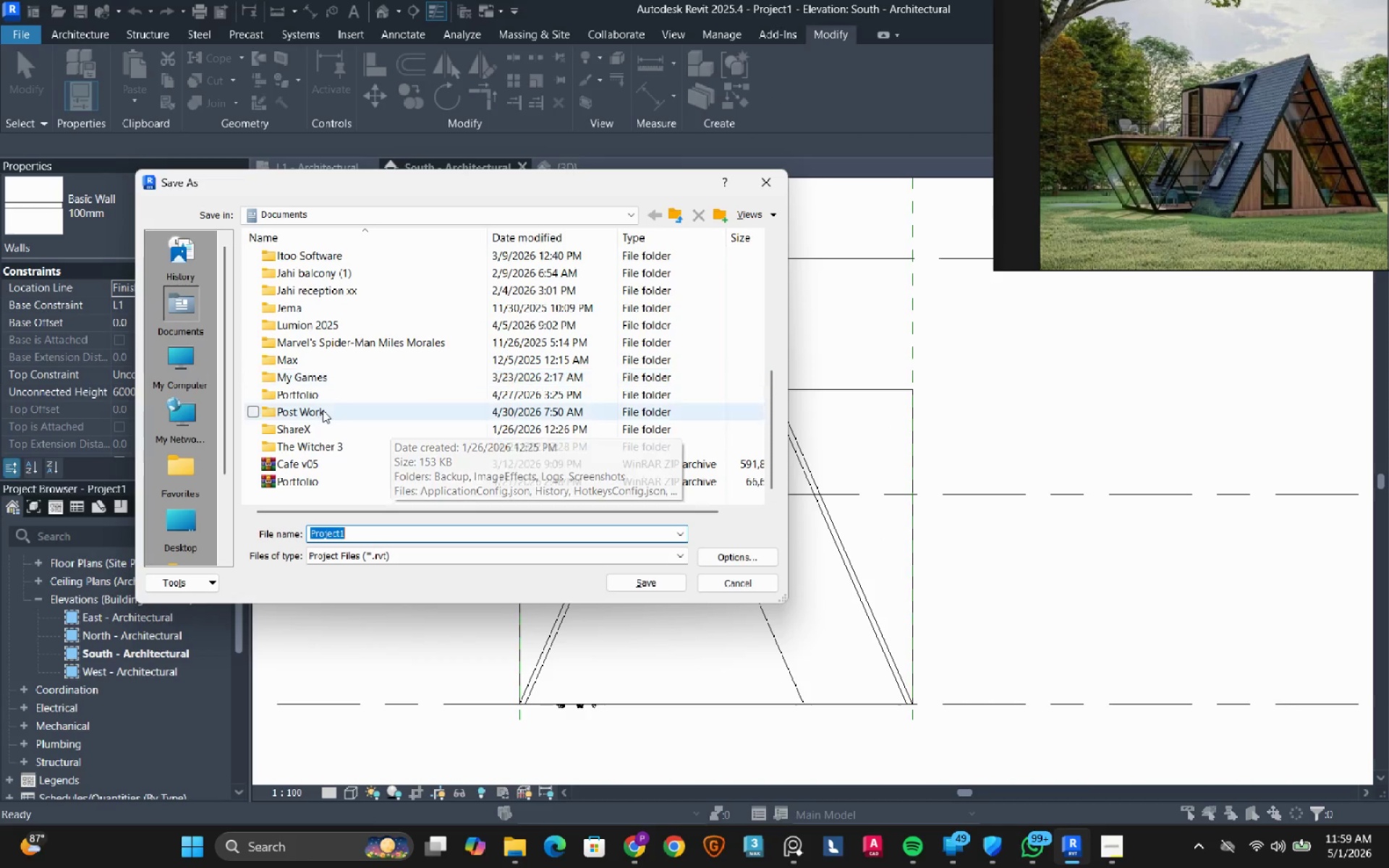 
double_click([323, 410])
 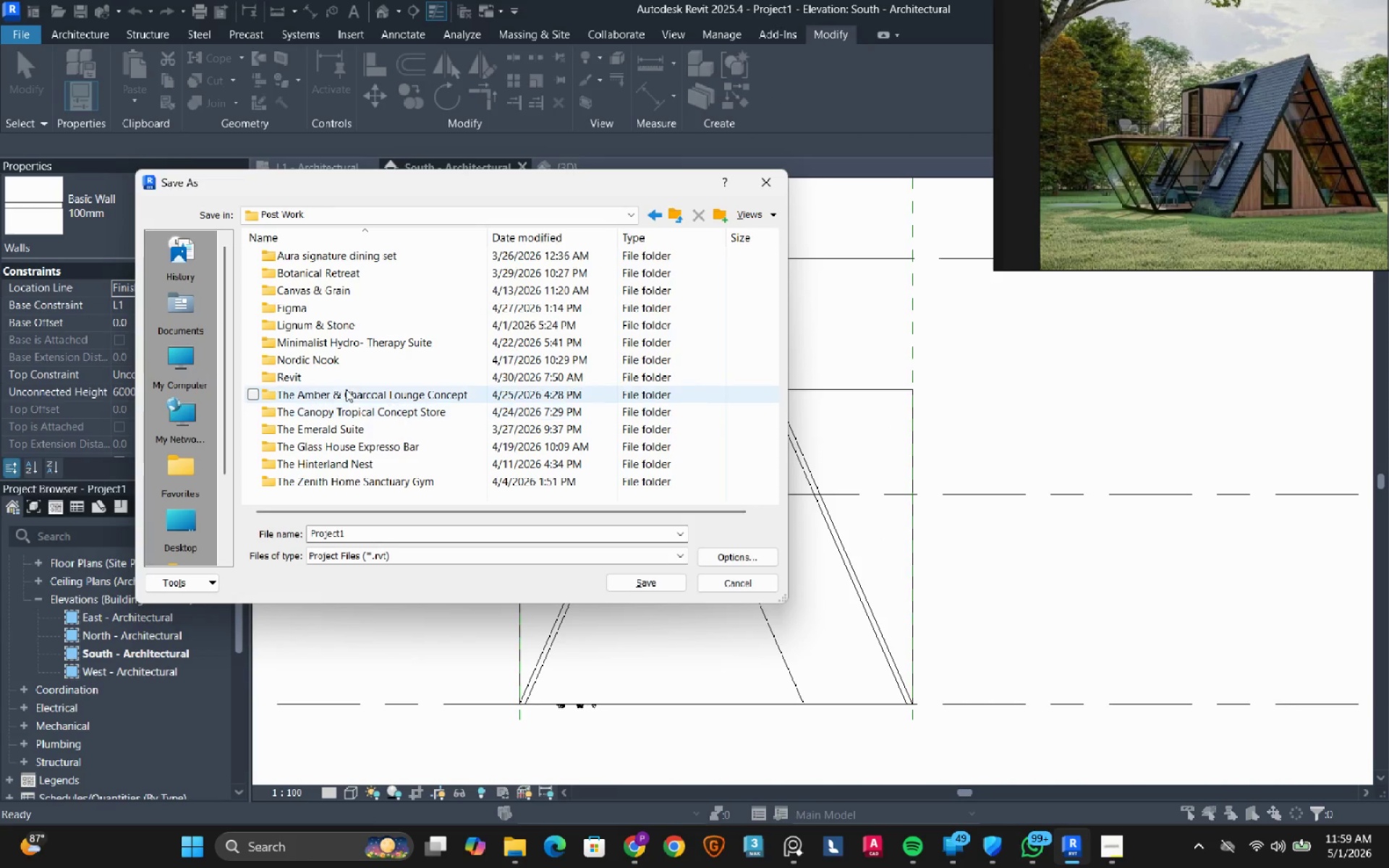 
double_click([347, 375])
 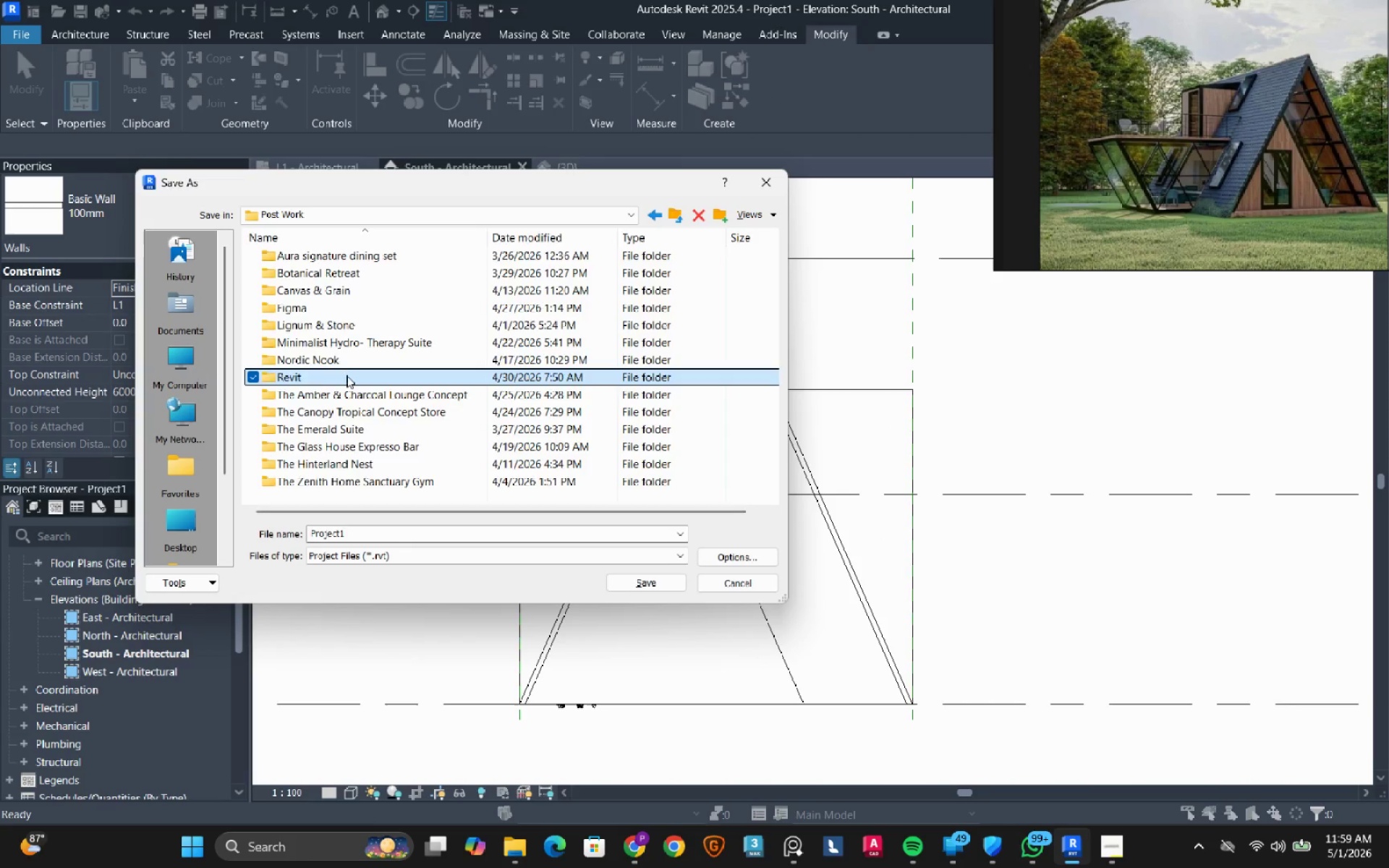 
triple_click([347, 375])
 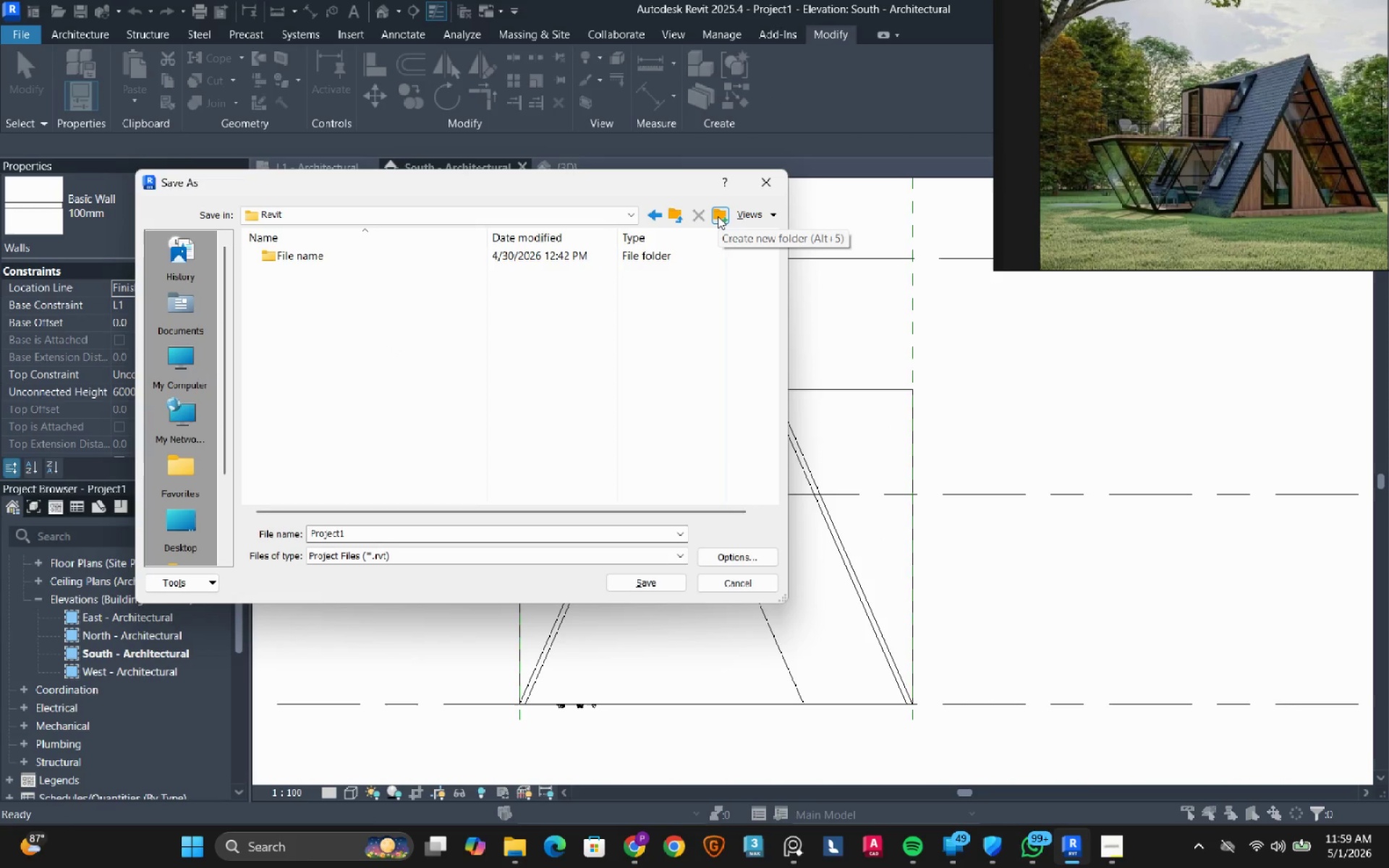 
left_click([718, 216])
 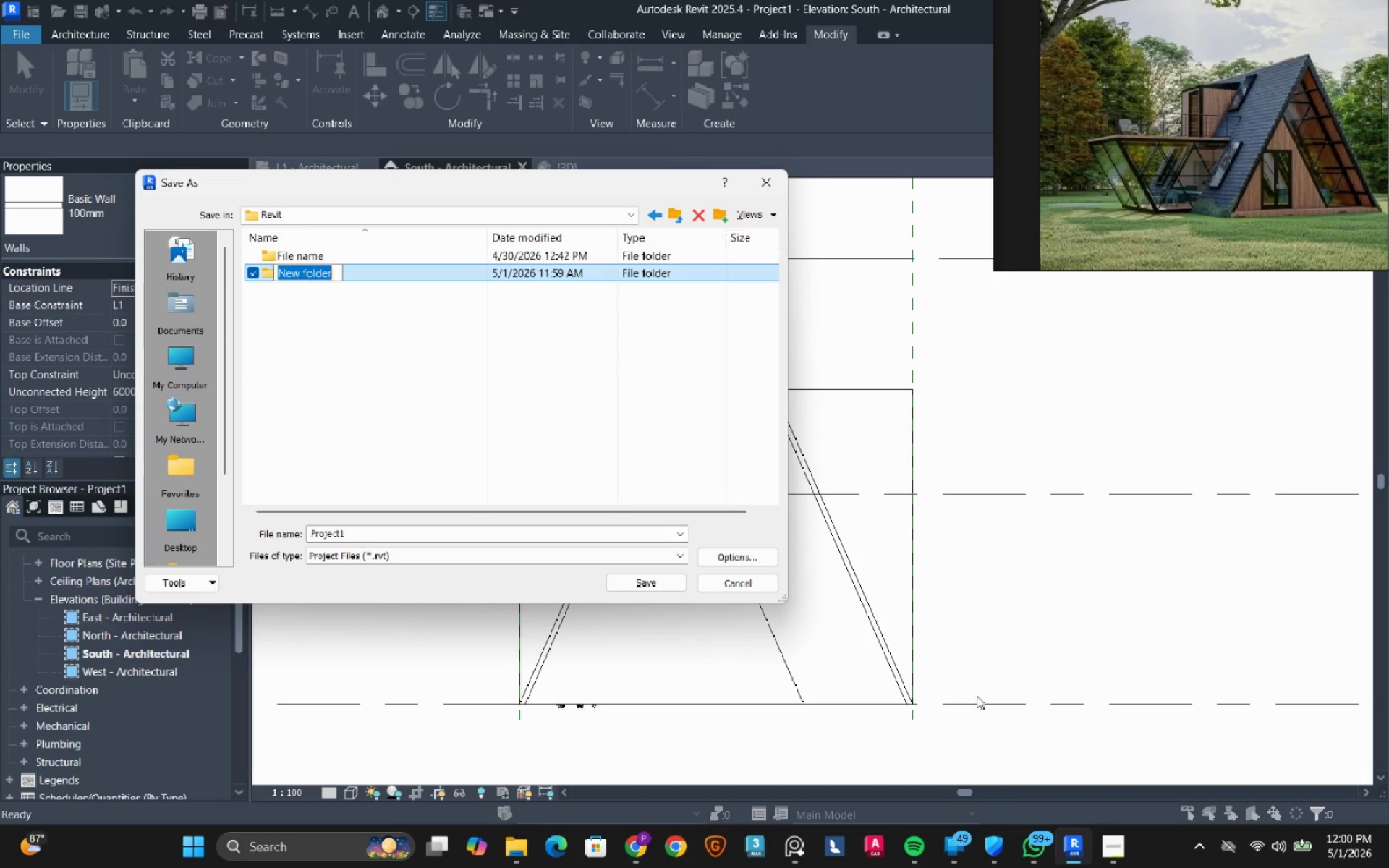 
wait(6.97)
 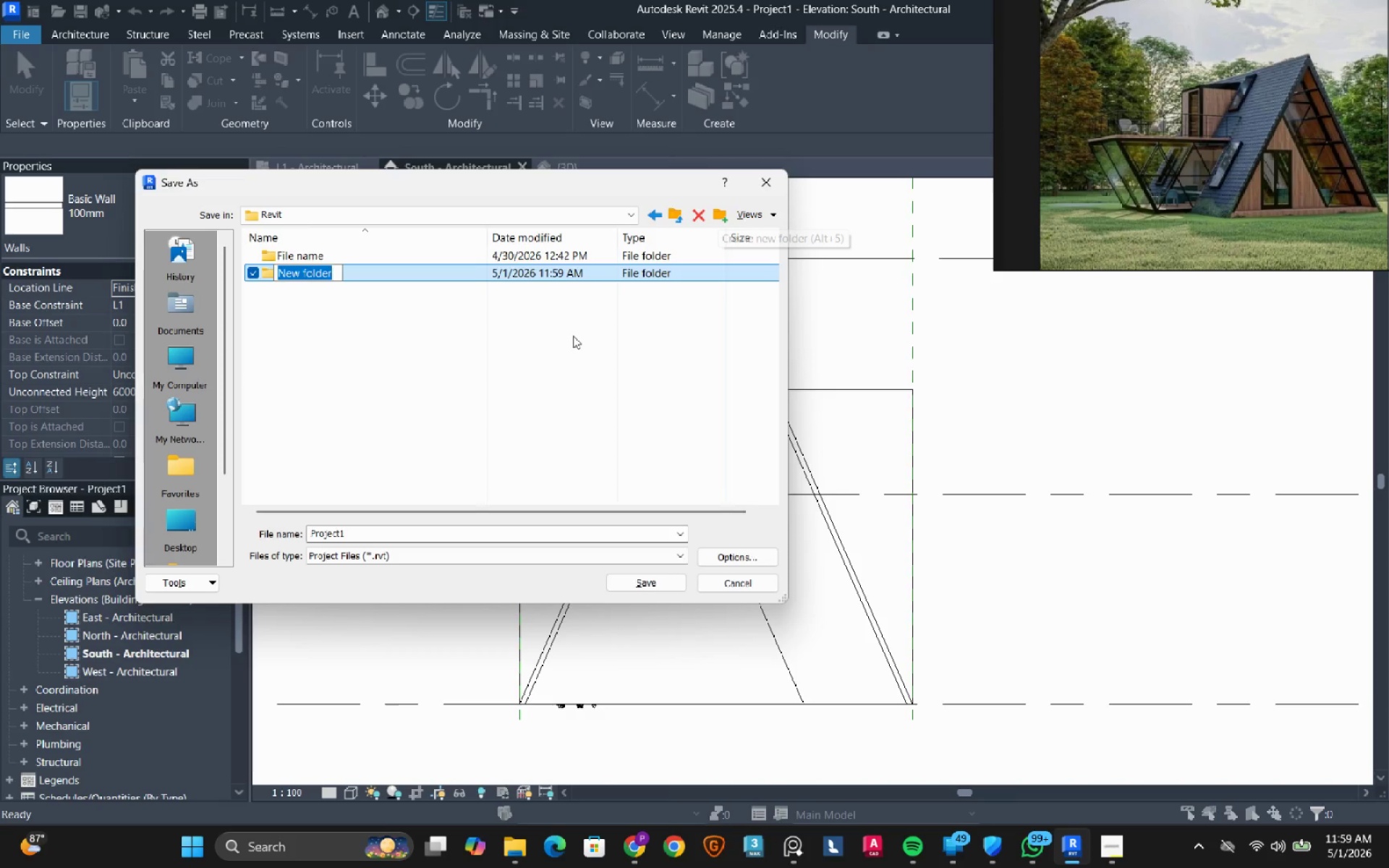 
left_click([1099, 854])